 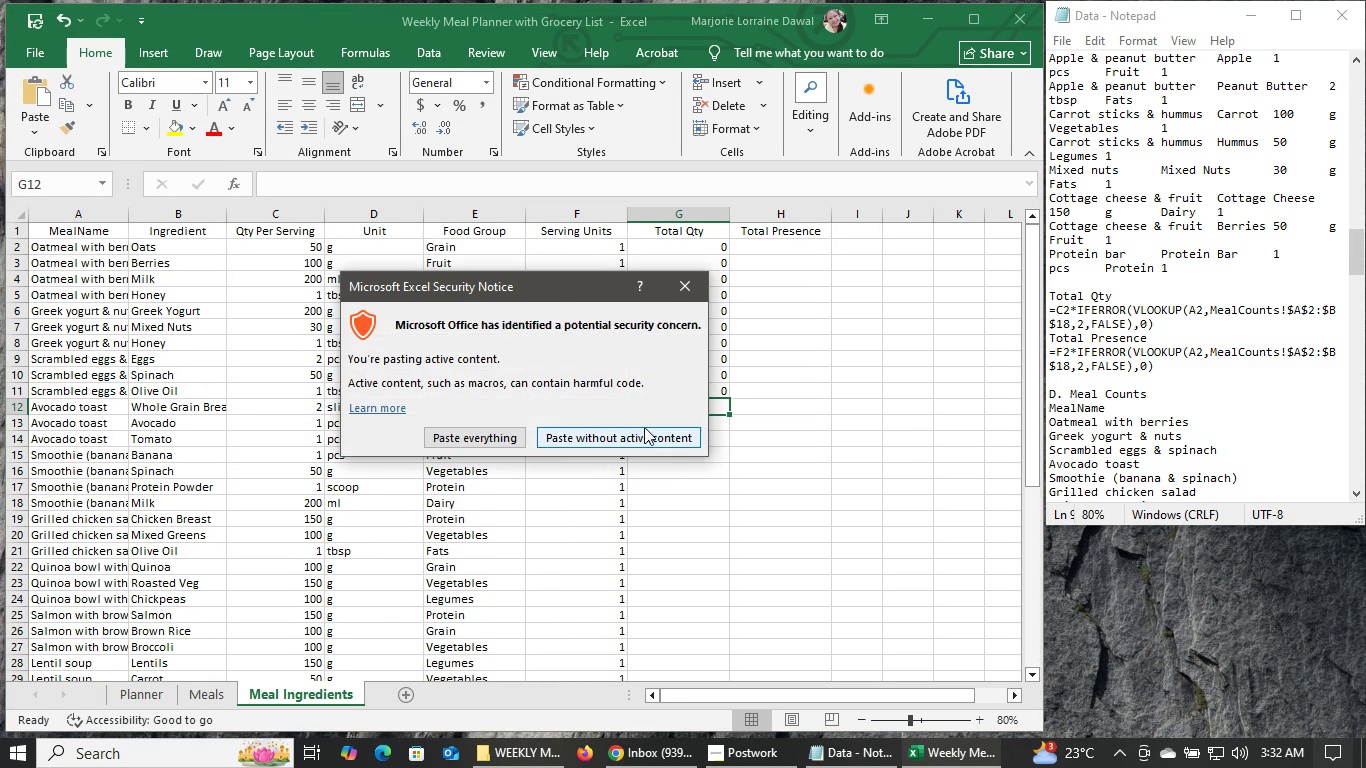 
left_click([490, 432])
 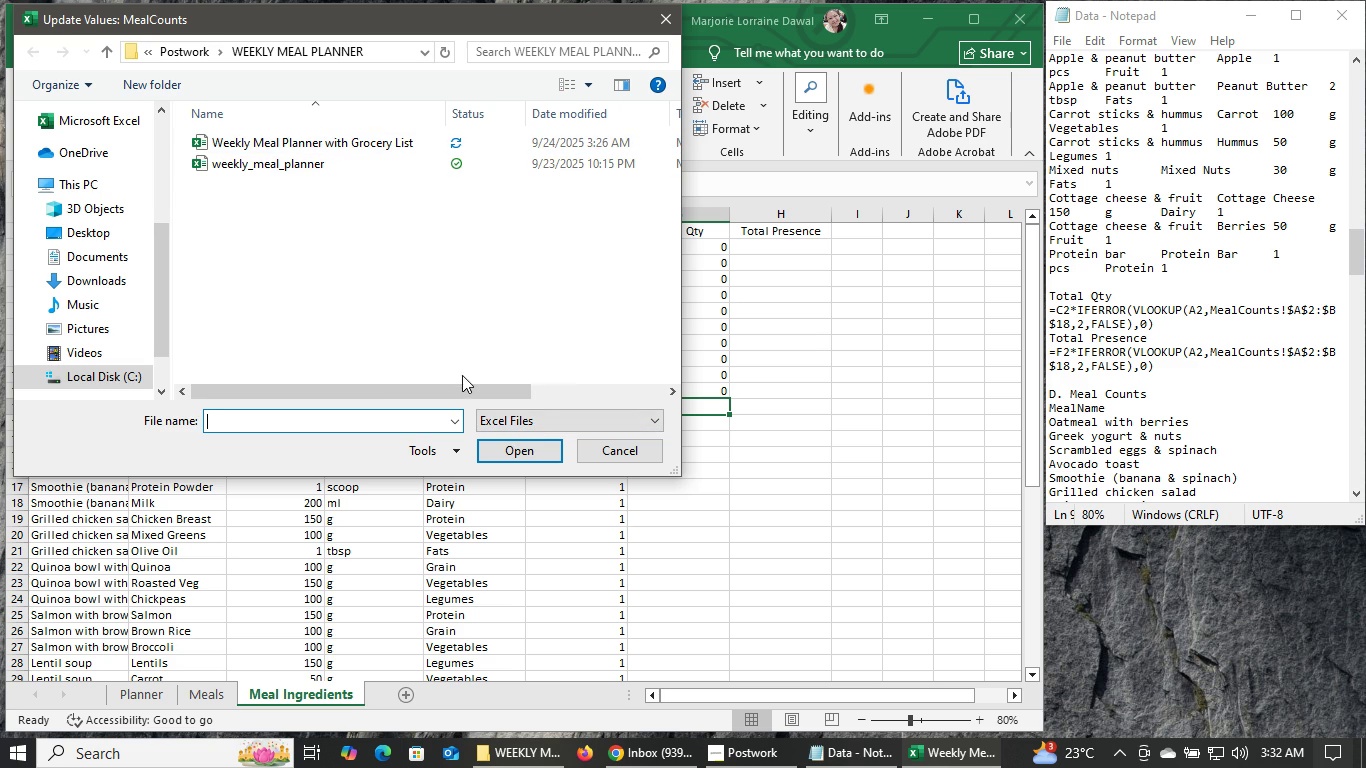 
left_click([611, 460])
 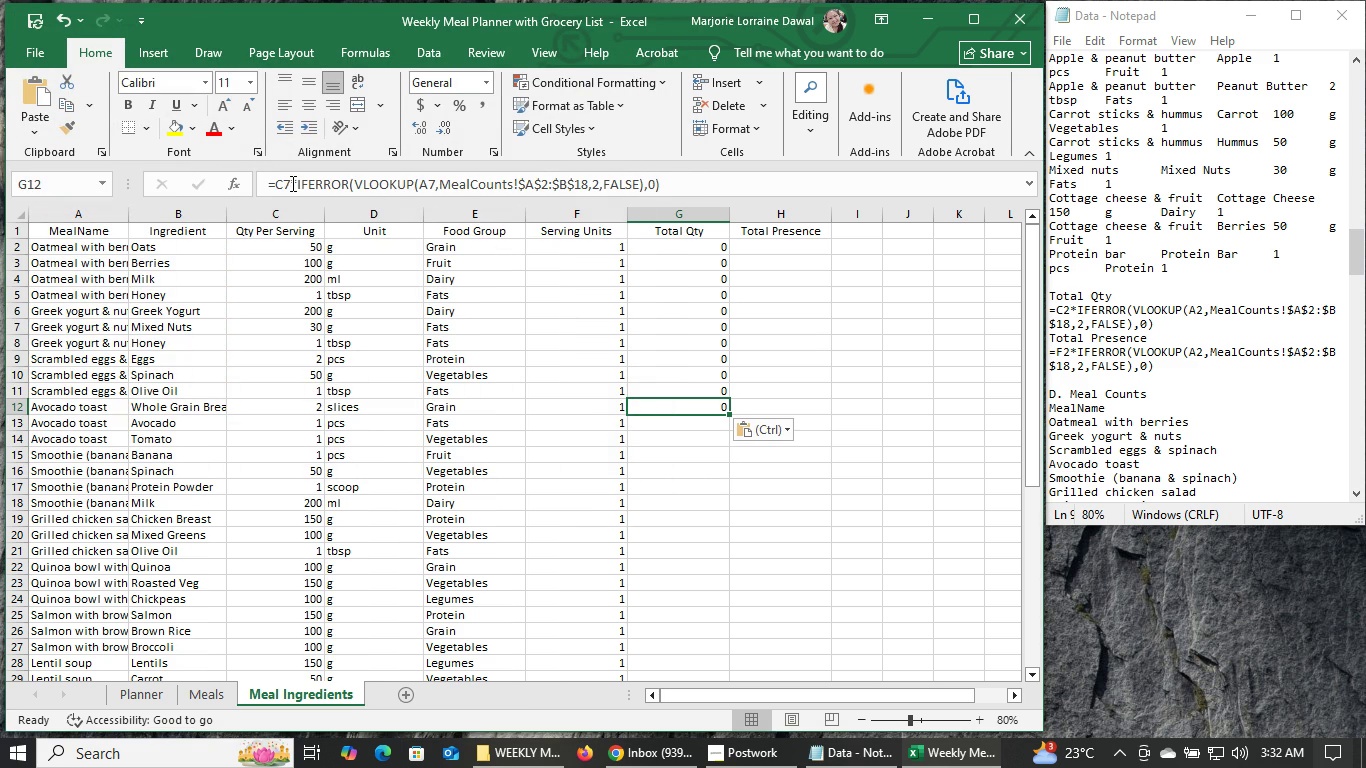 
left_click([287, 183])
 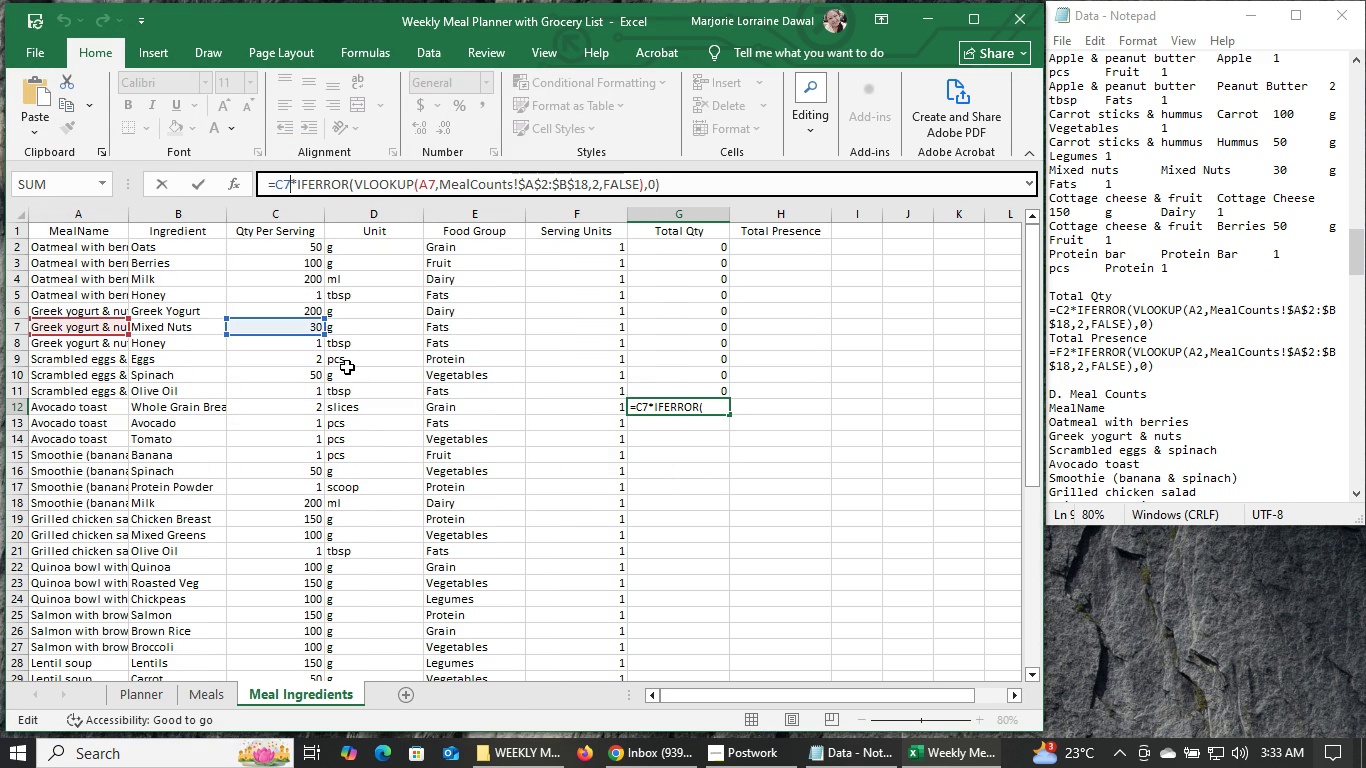 
key(Backspace)
type(12)